 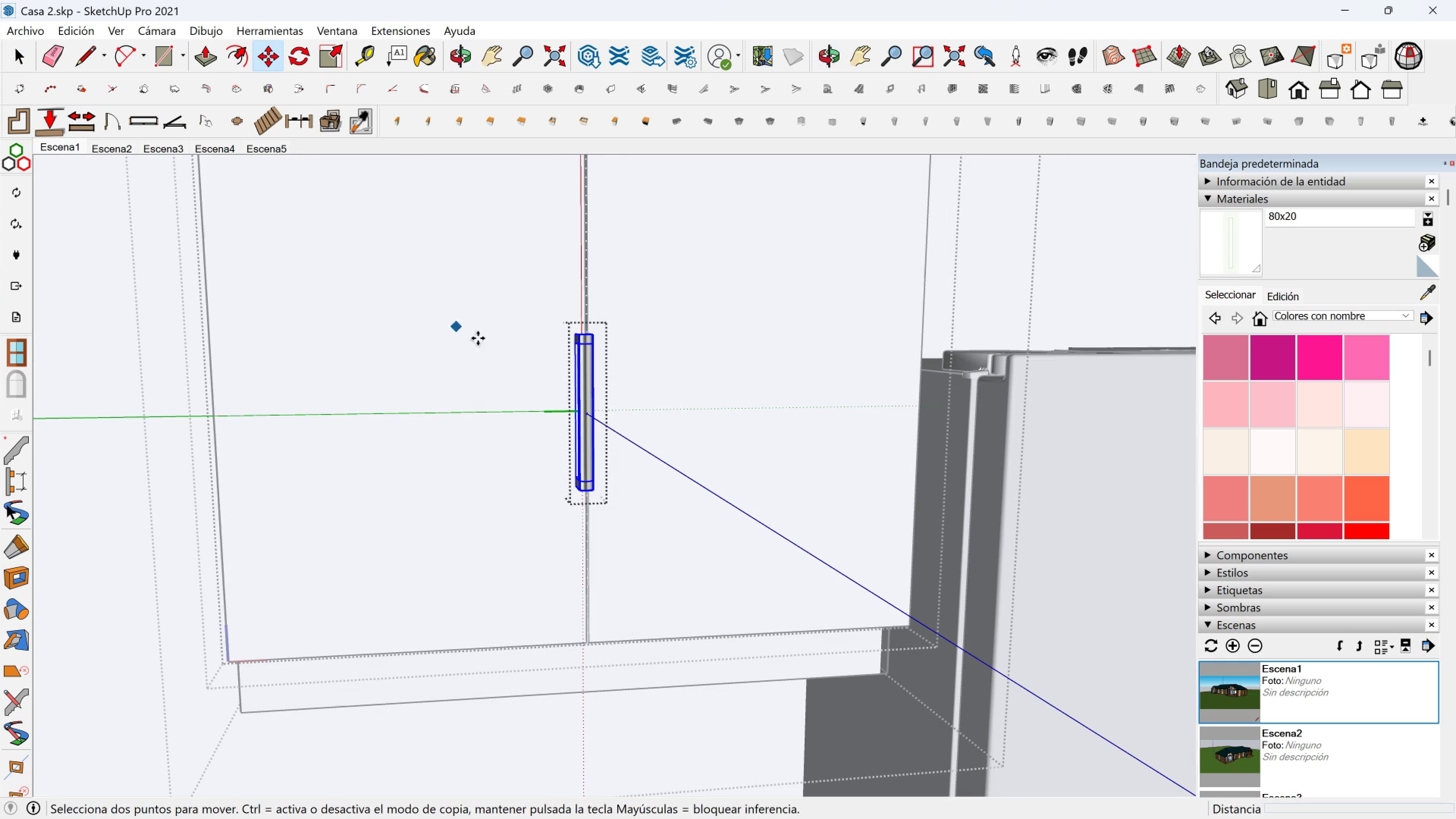 
key(Control+Z)
 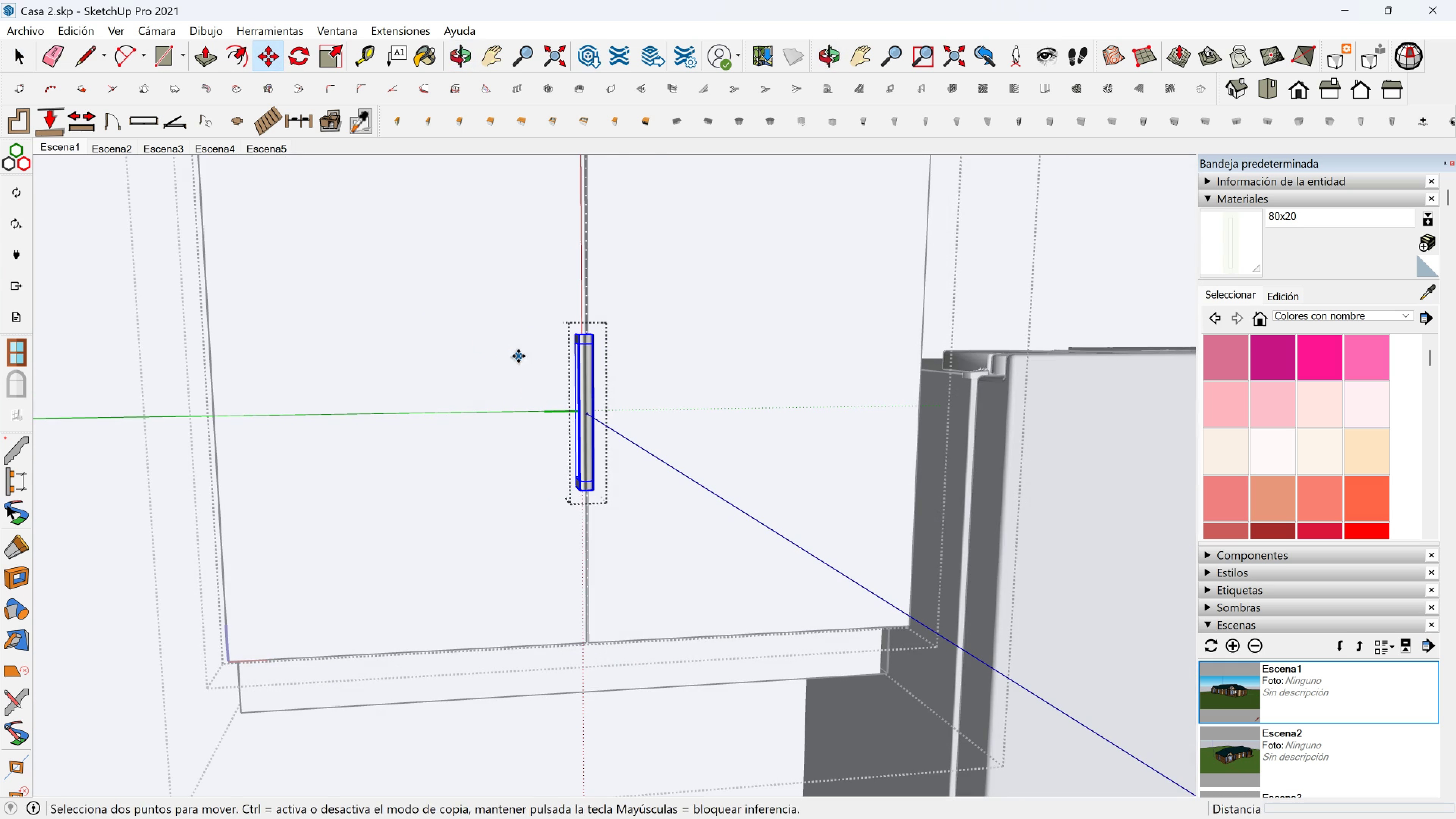 
key(Space)
 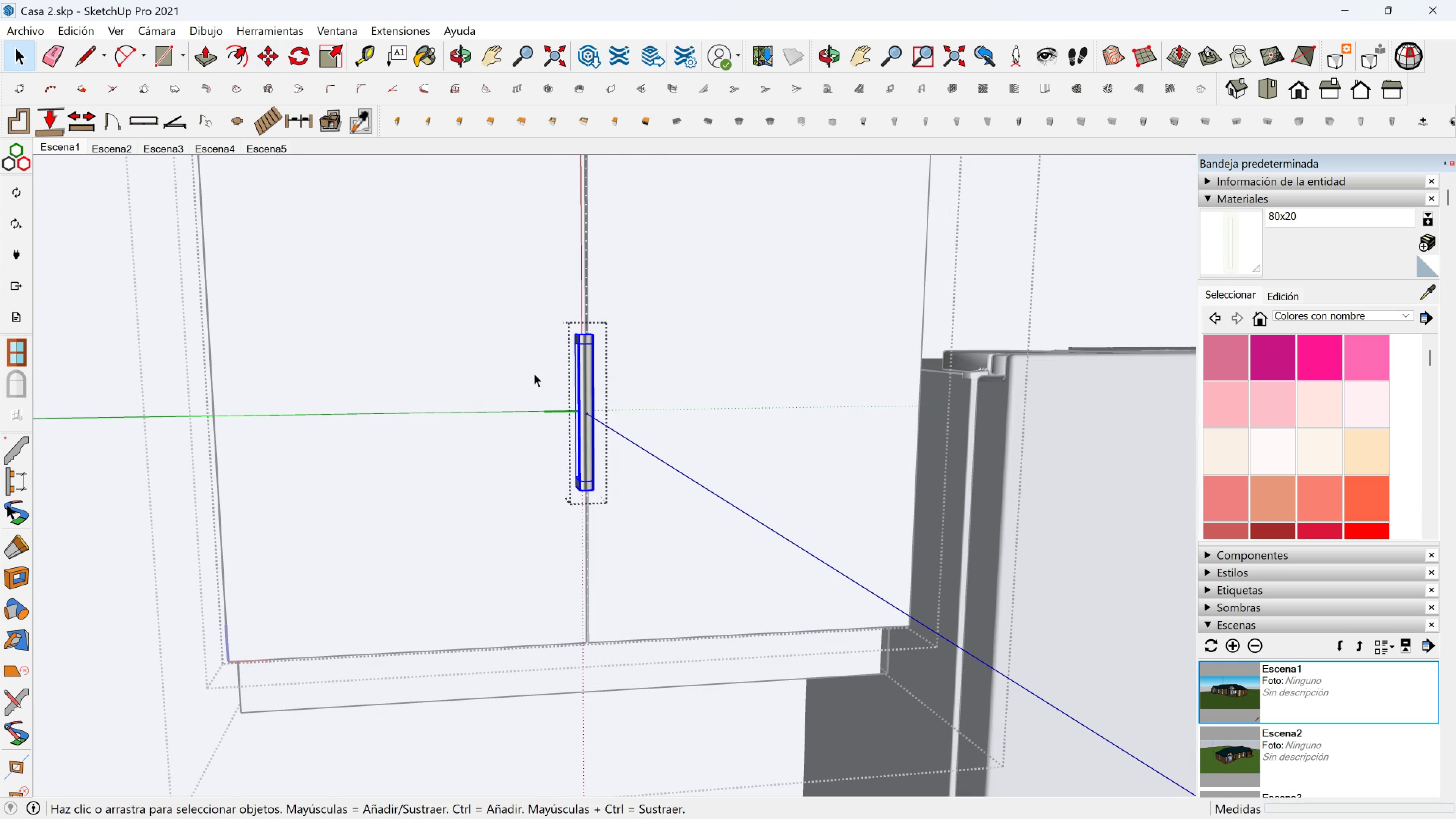 
key(Escape)
 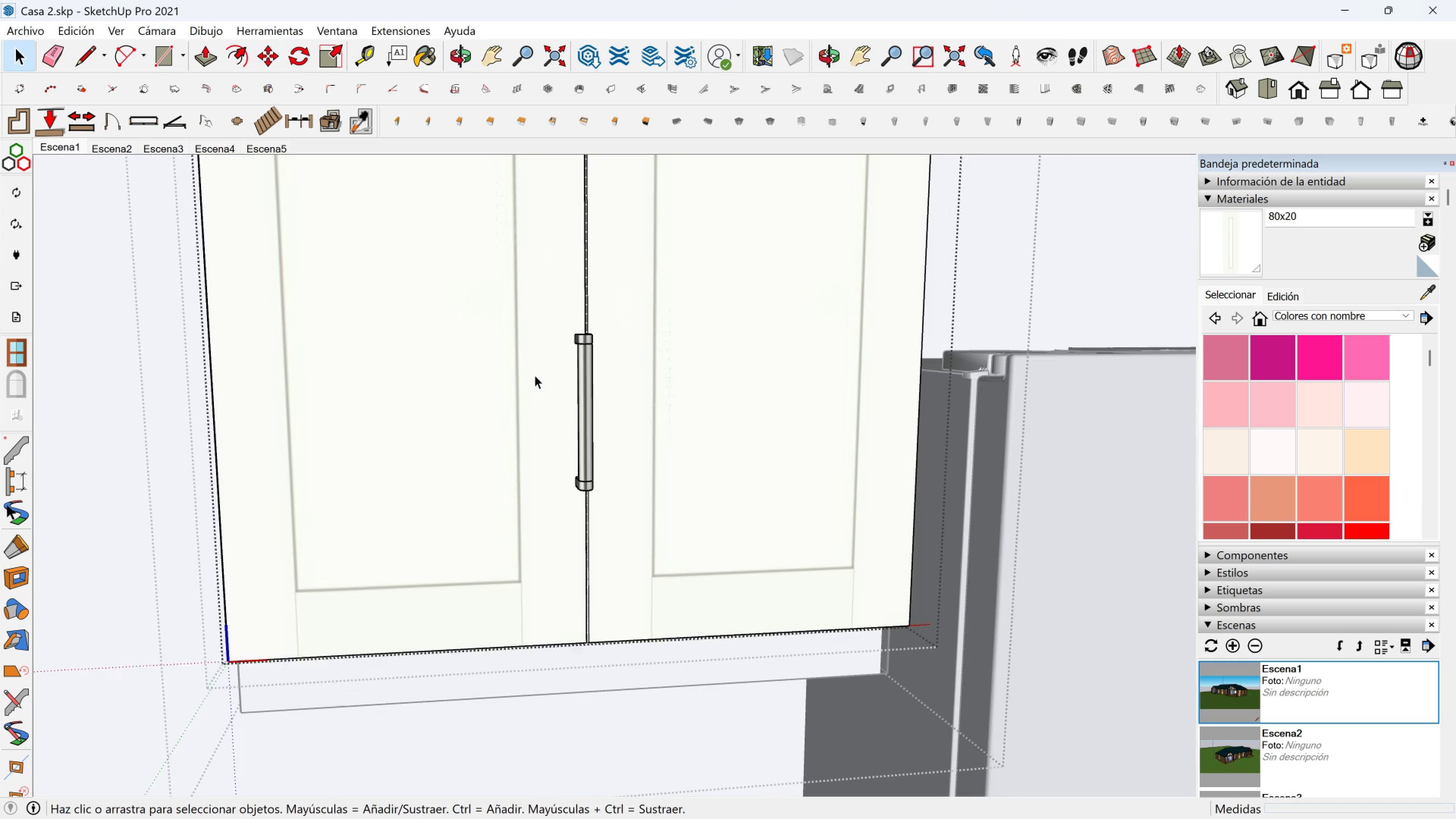 
key(Escape)
 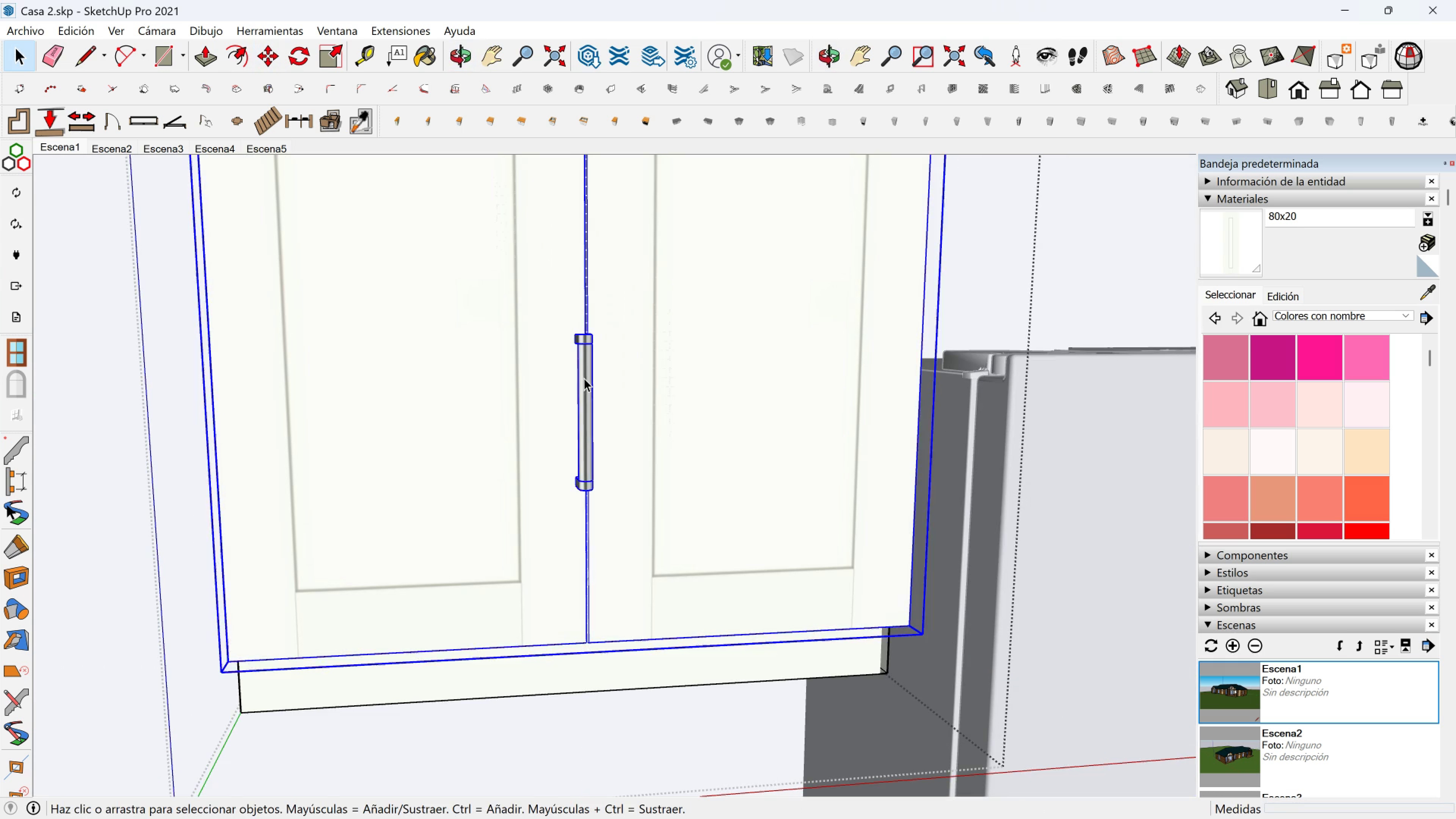 
double_click([584, 378])
 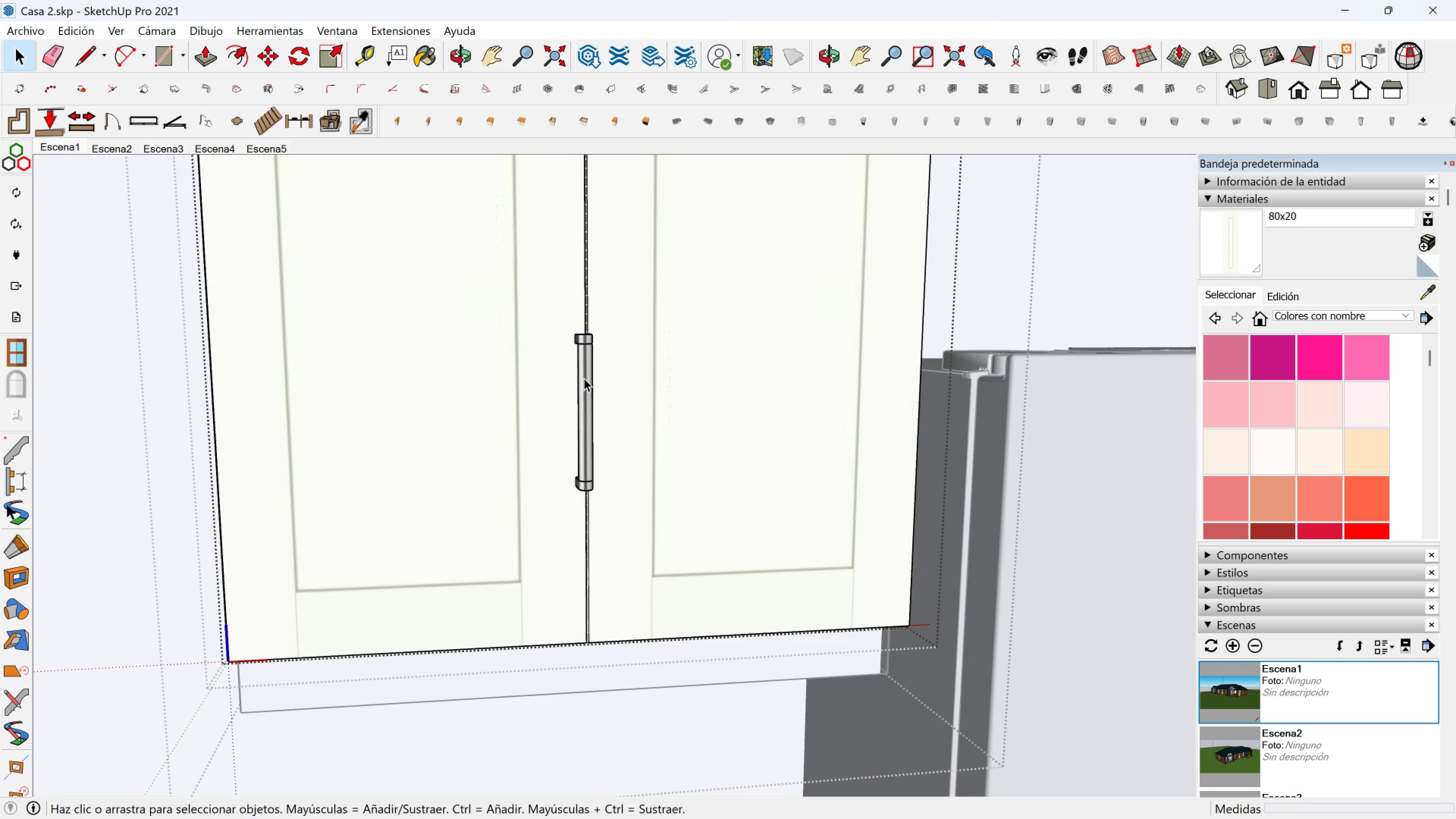 
triple_click([584, 378])
 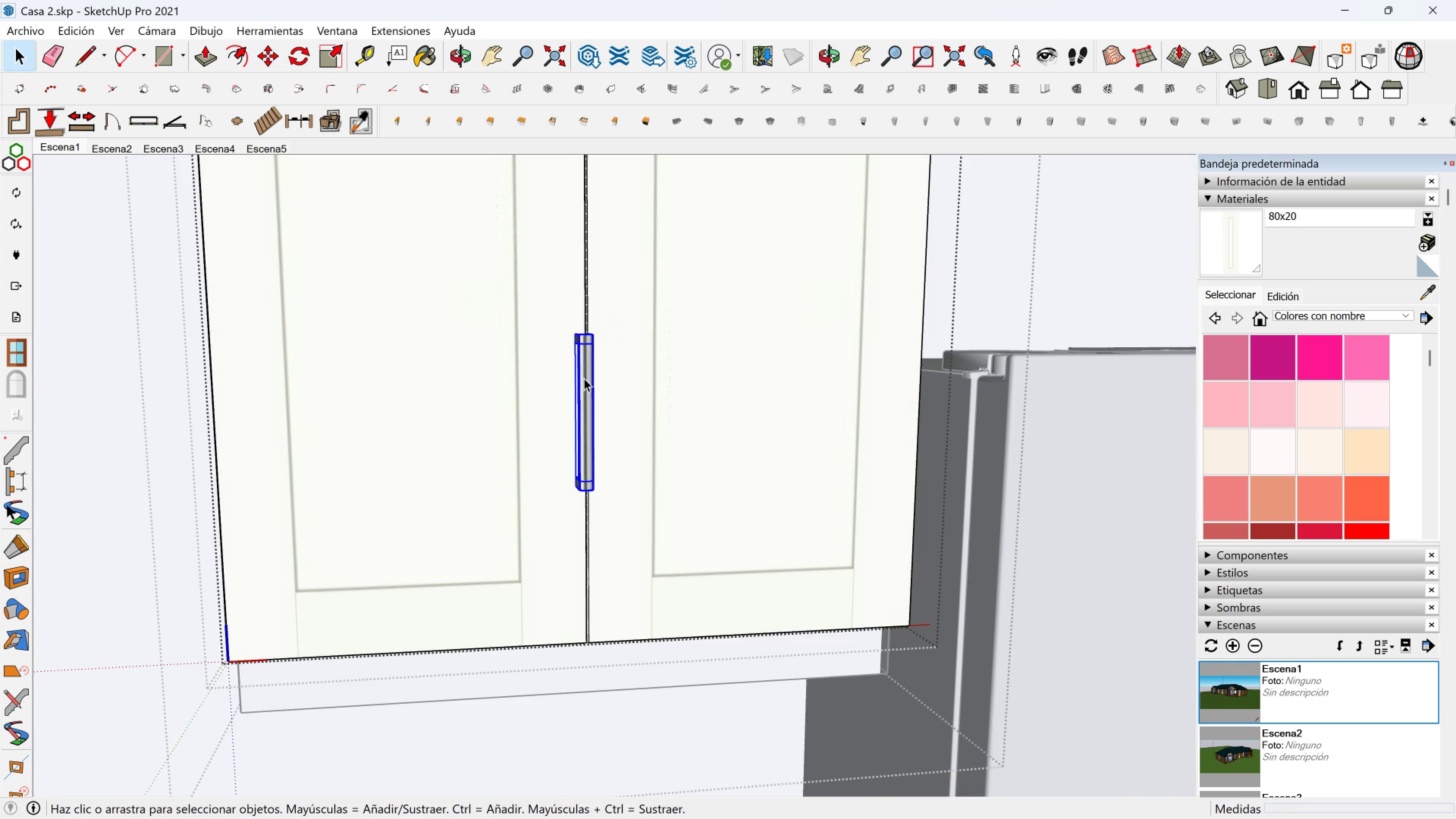 
triple_click([584, 378])
 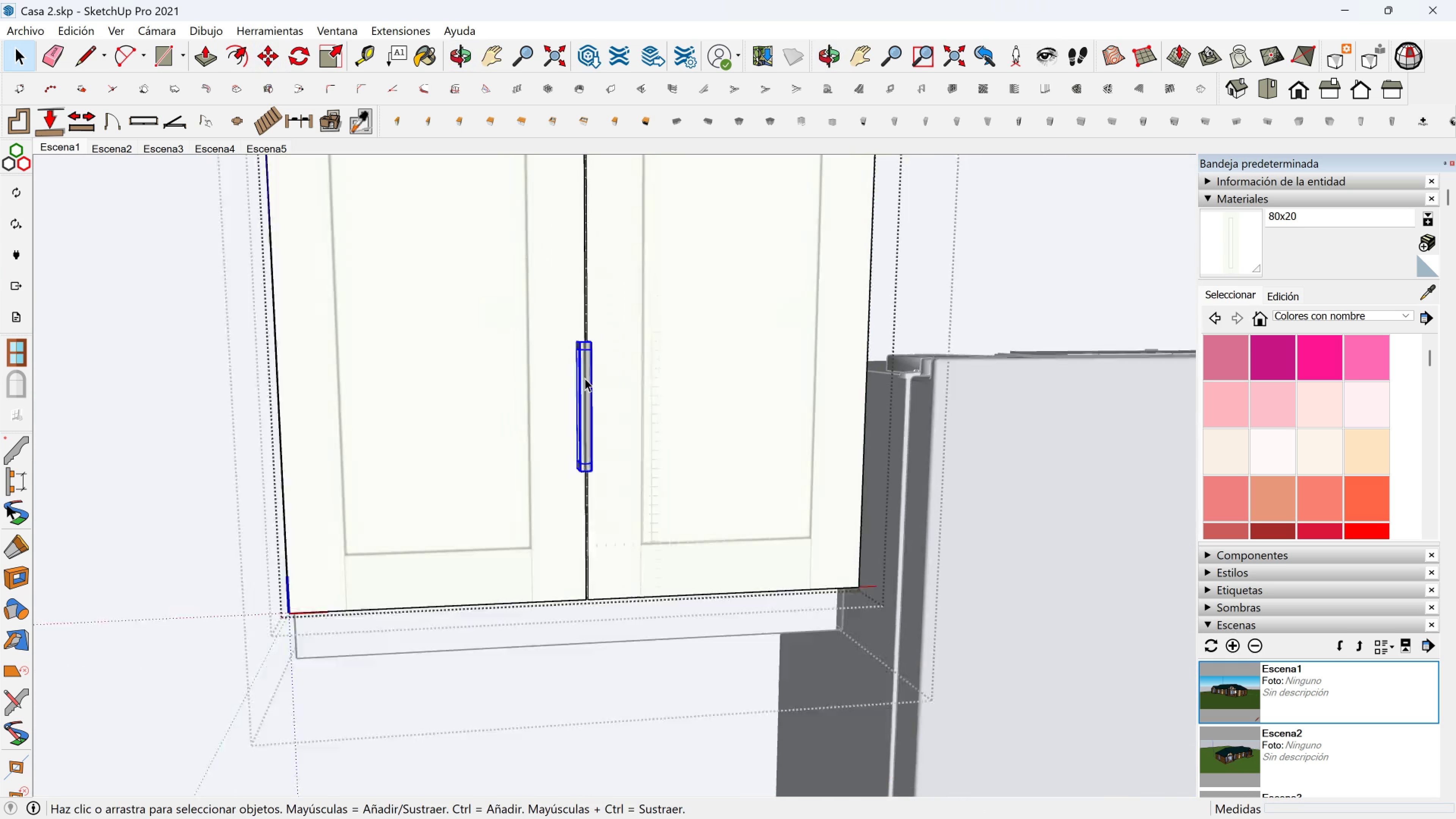 
scroll: coordinate [584, 382], scroll_direction: down, amount: 7.0
 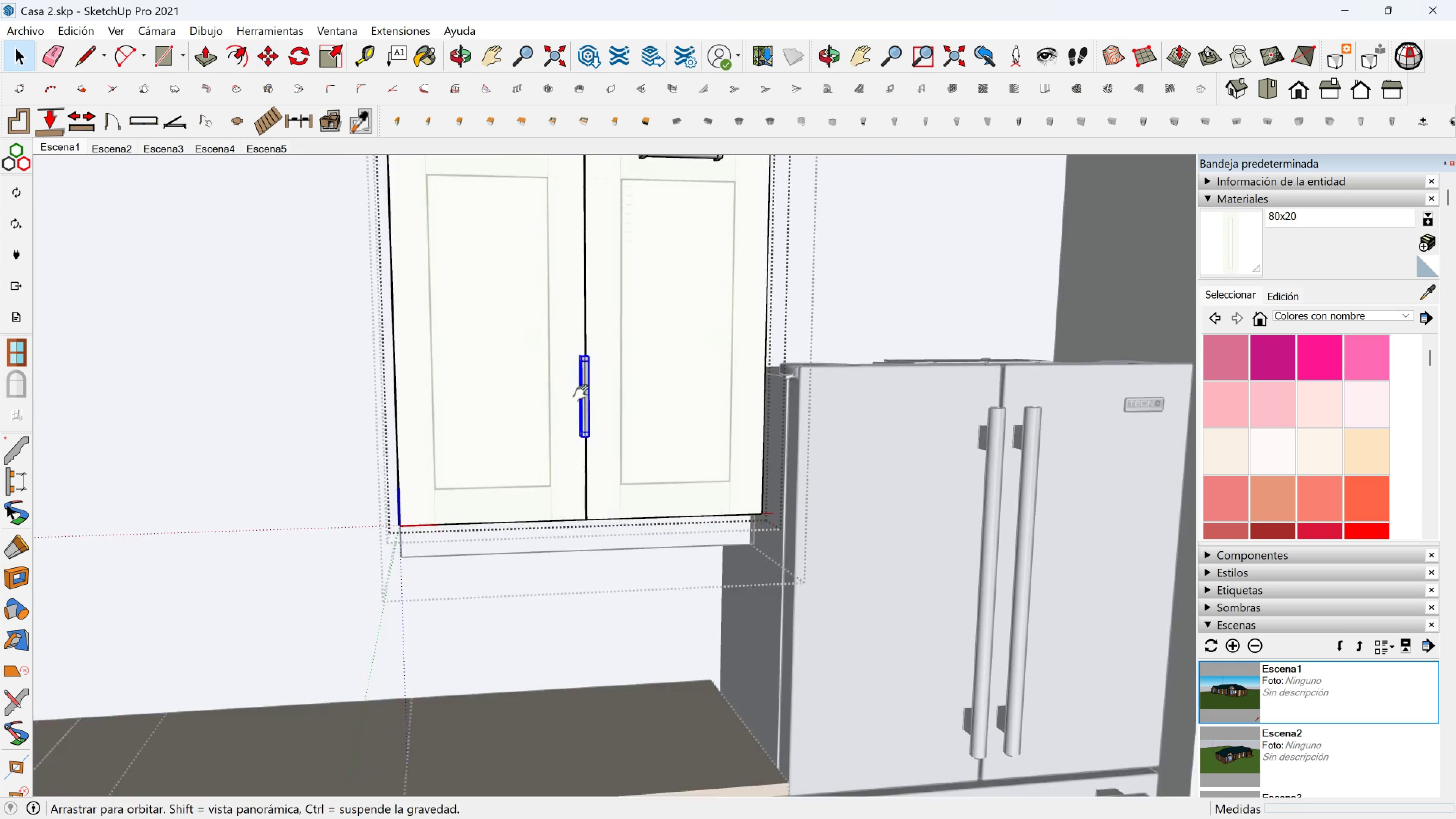 
key(Shift+ShiftLeft)
 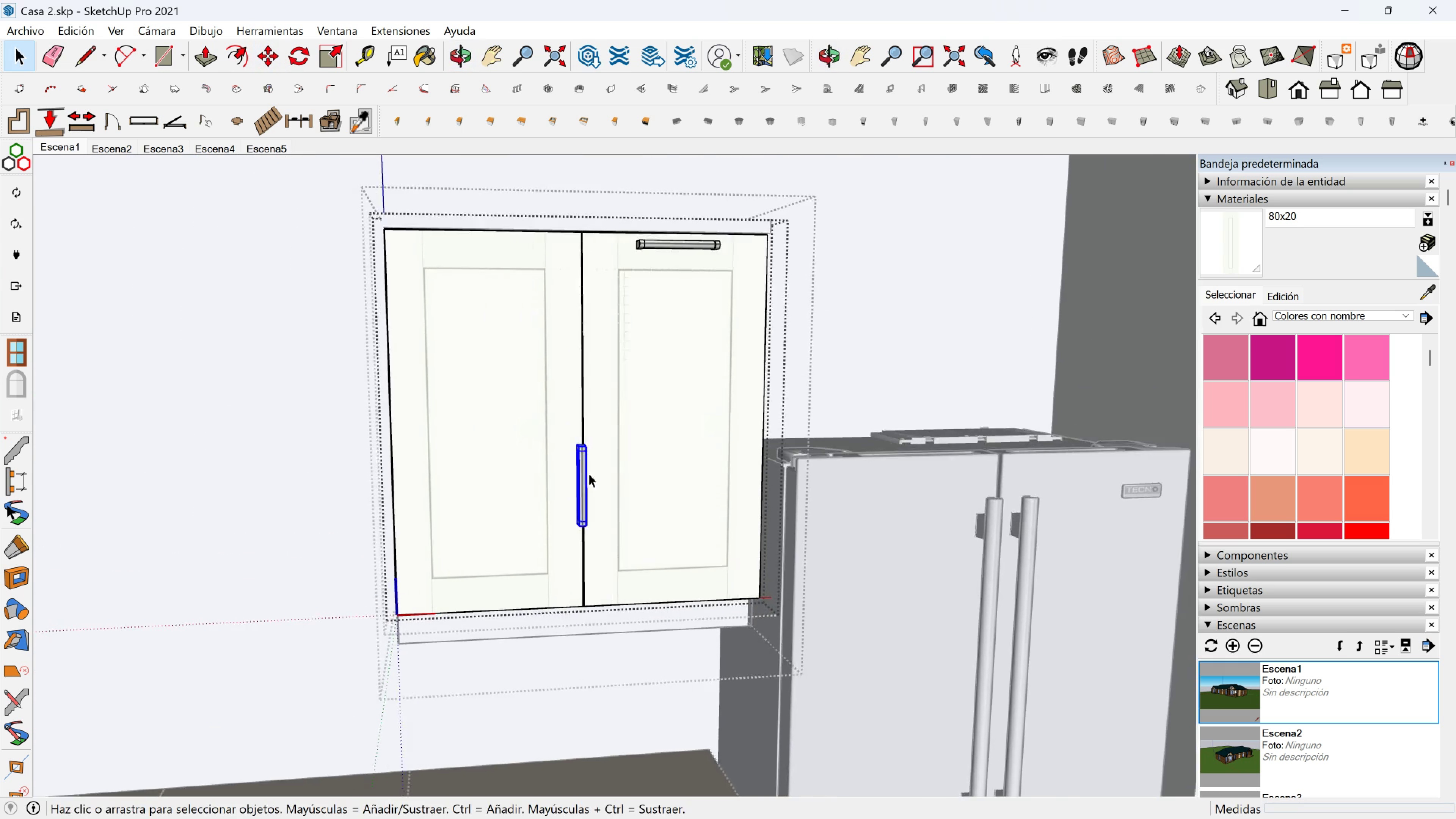 
scroll: coordinate [592, 474], scroll_direction: up, amount: 2.0
 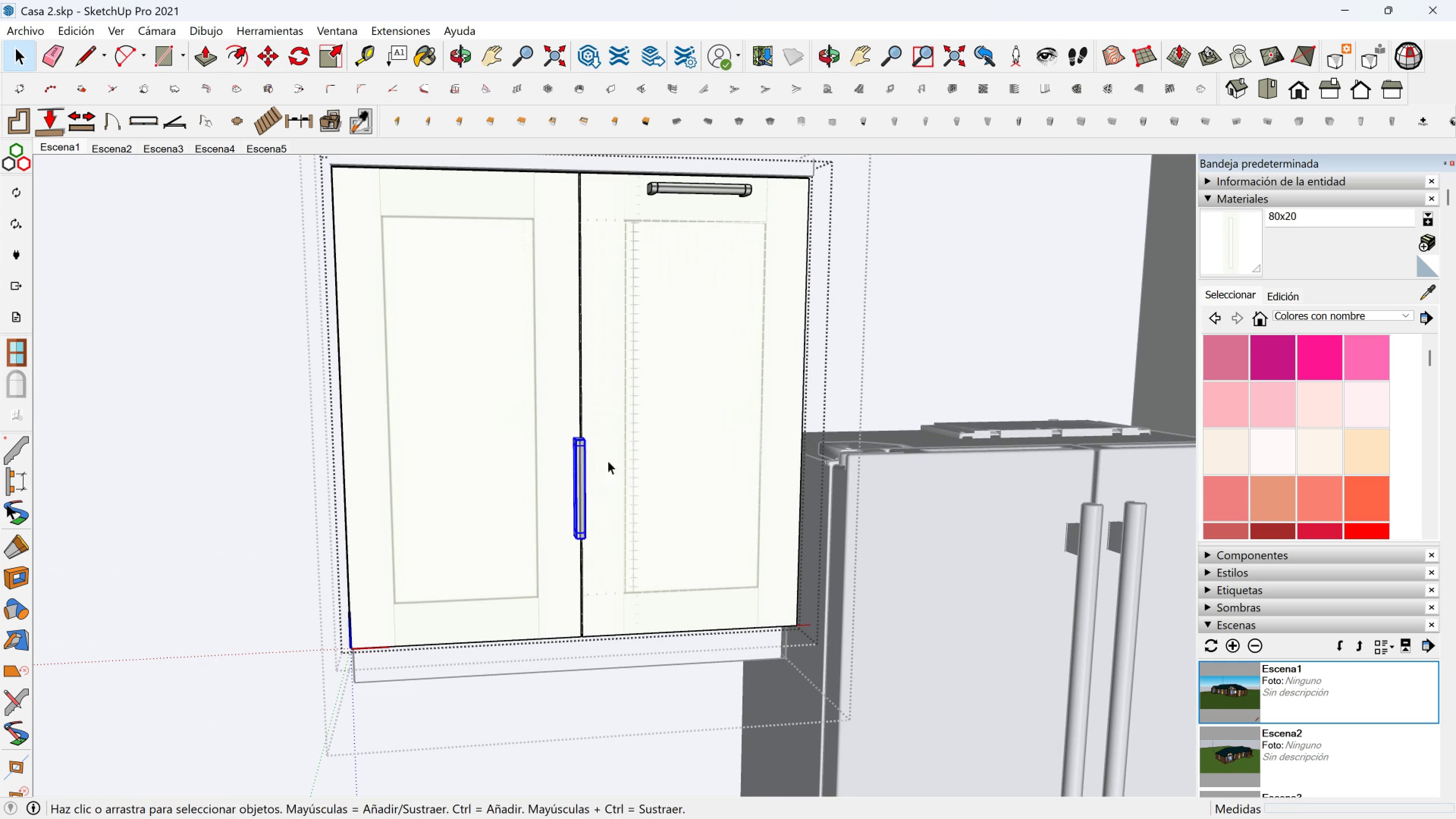 
key(M)
 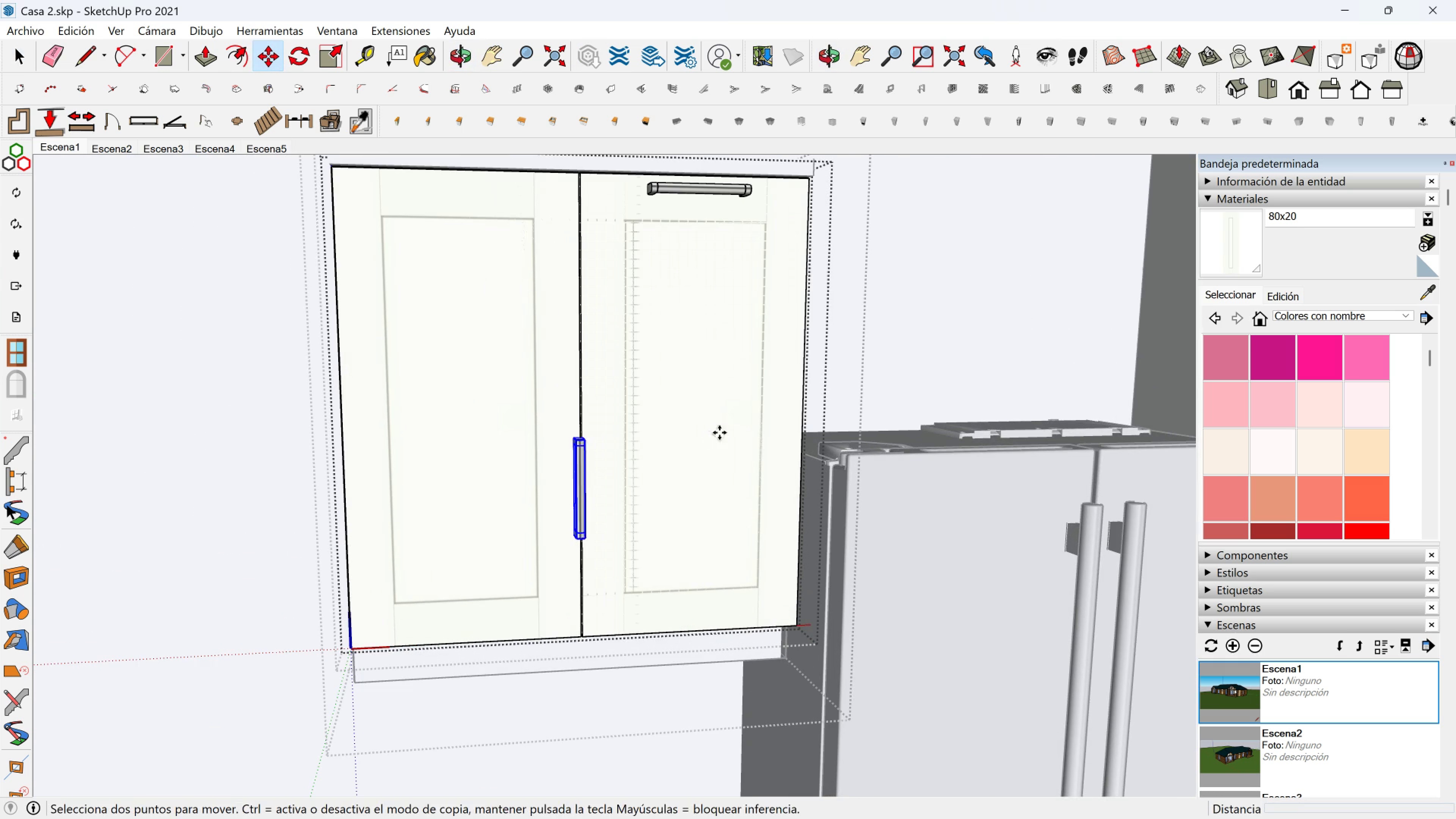 
left_click([719, 433])